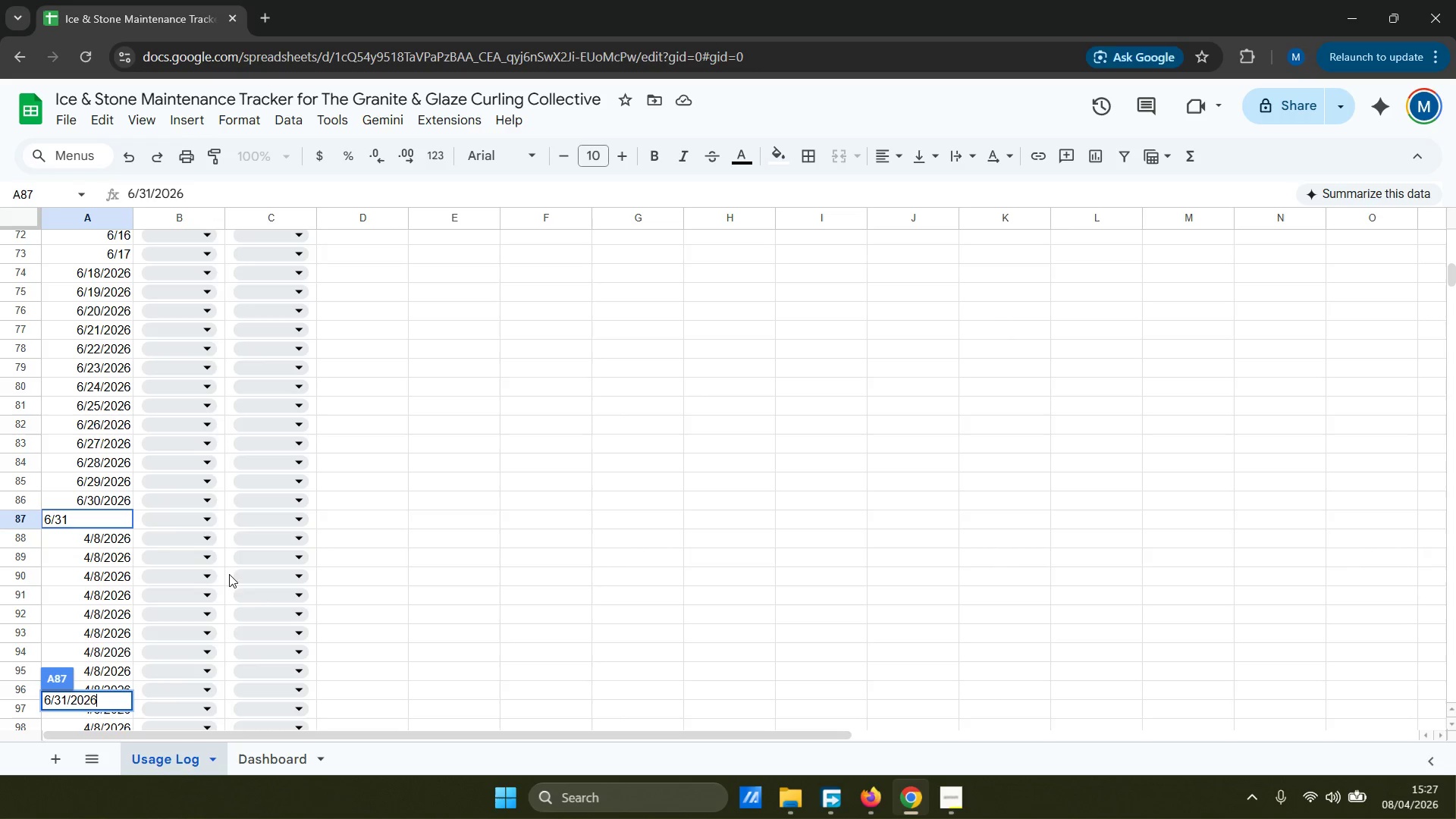 
left_click([440, 543])
 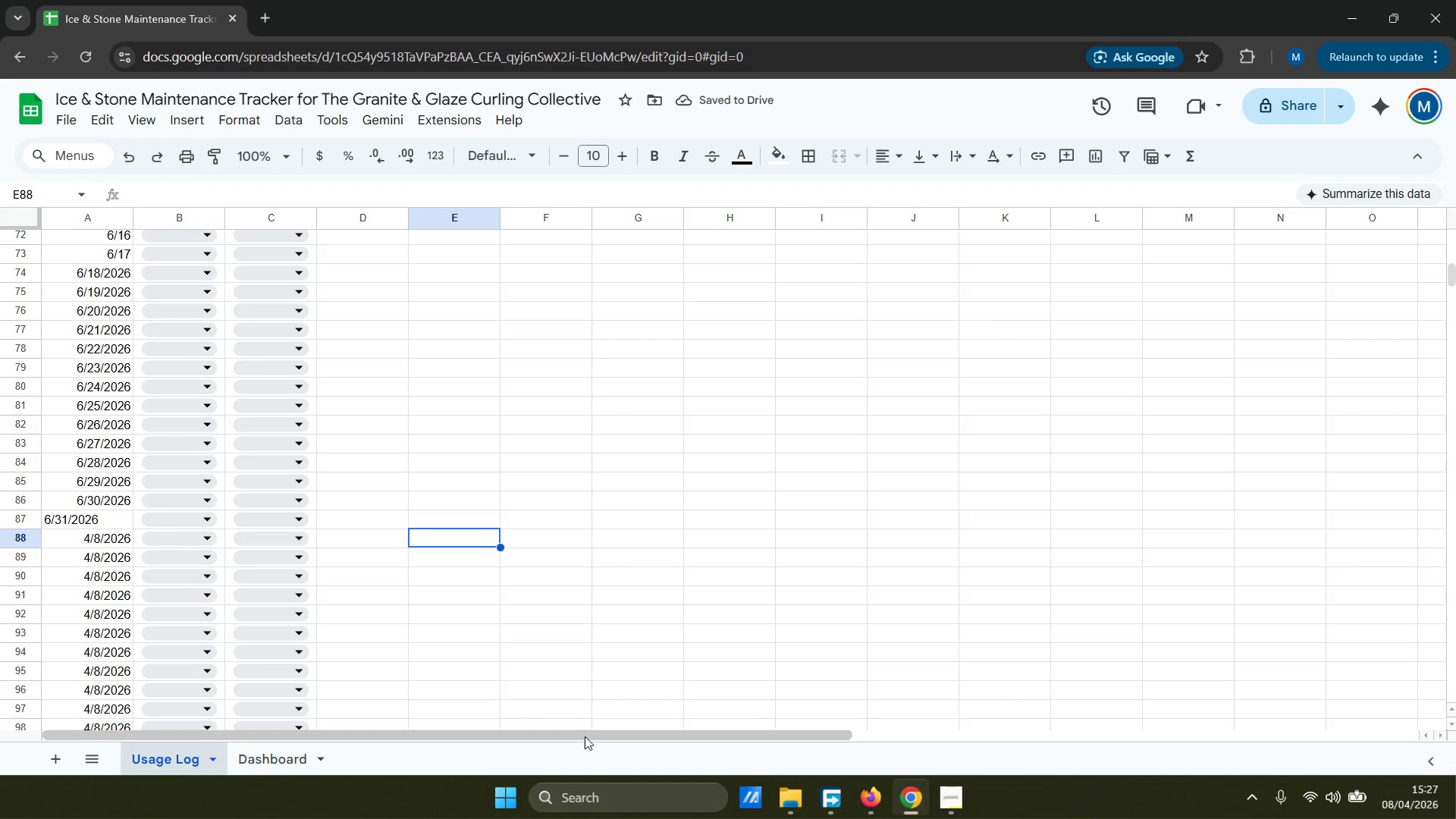 
left_click([1064, 809])
 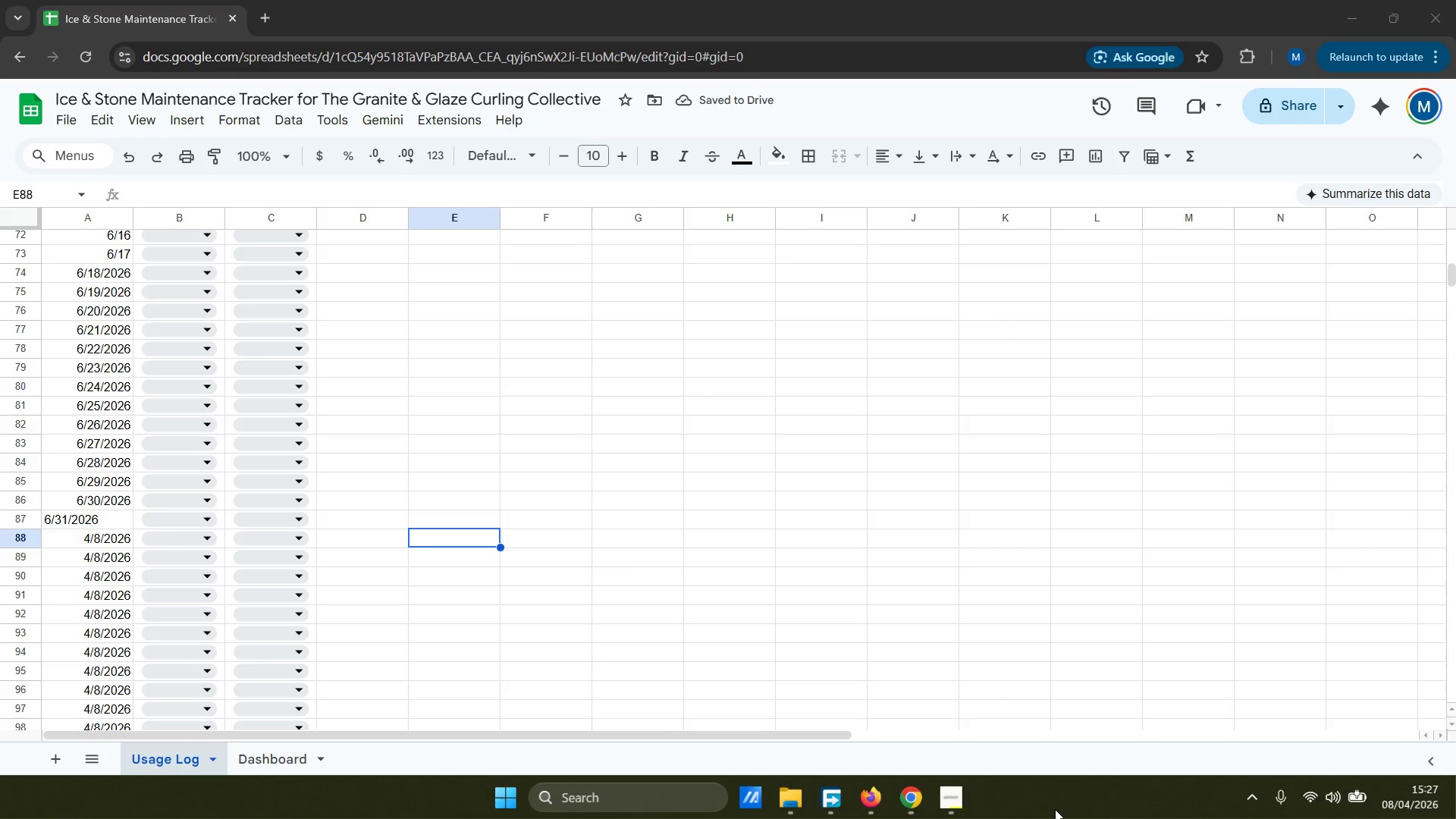 
key(F12)
 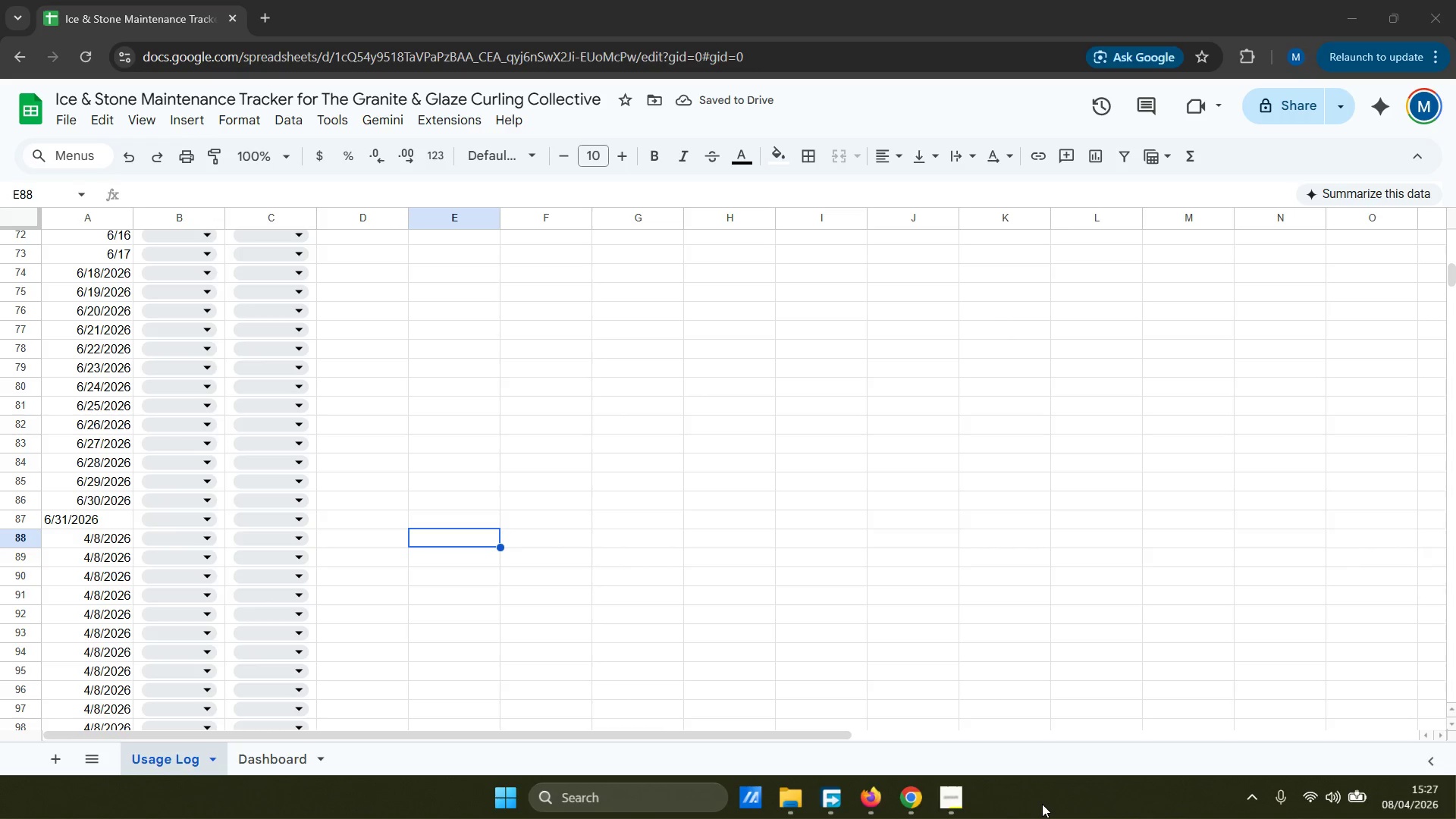 
key(F12)
 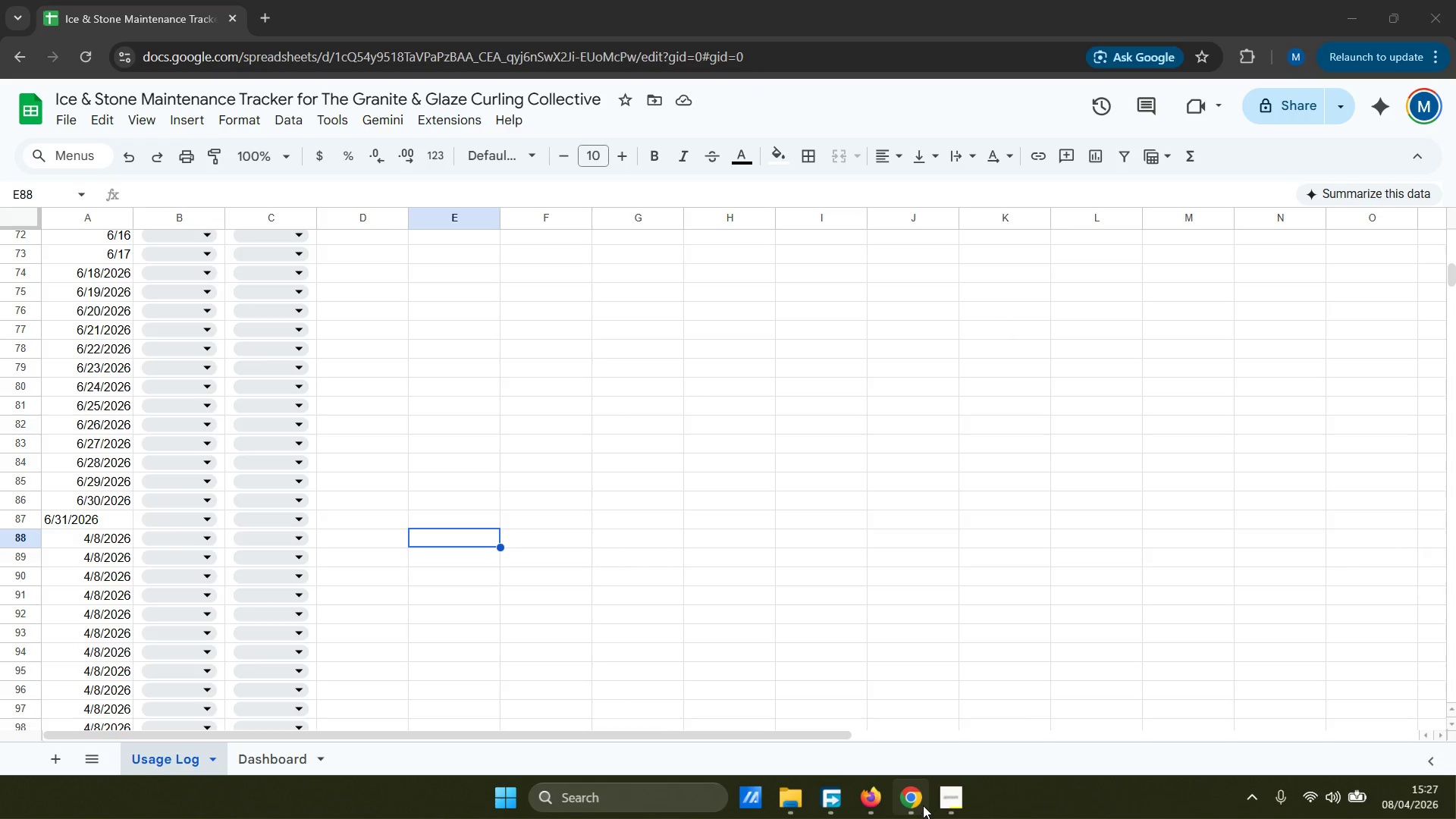 
left_click([959, 797])